 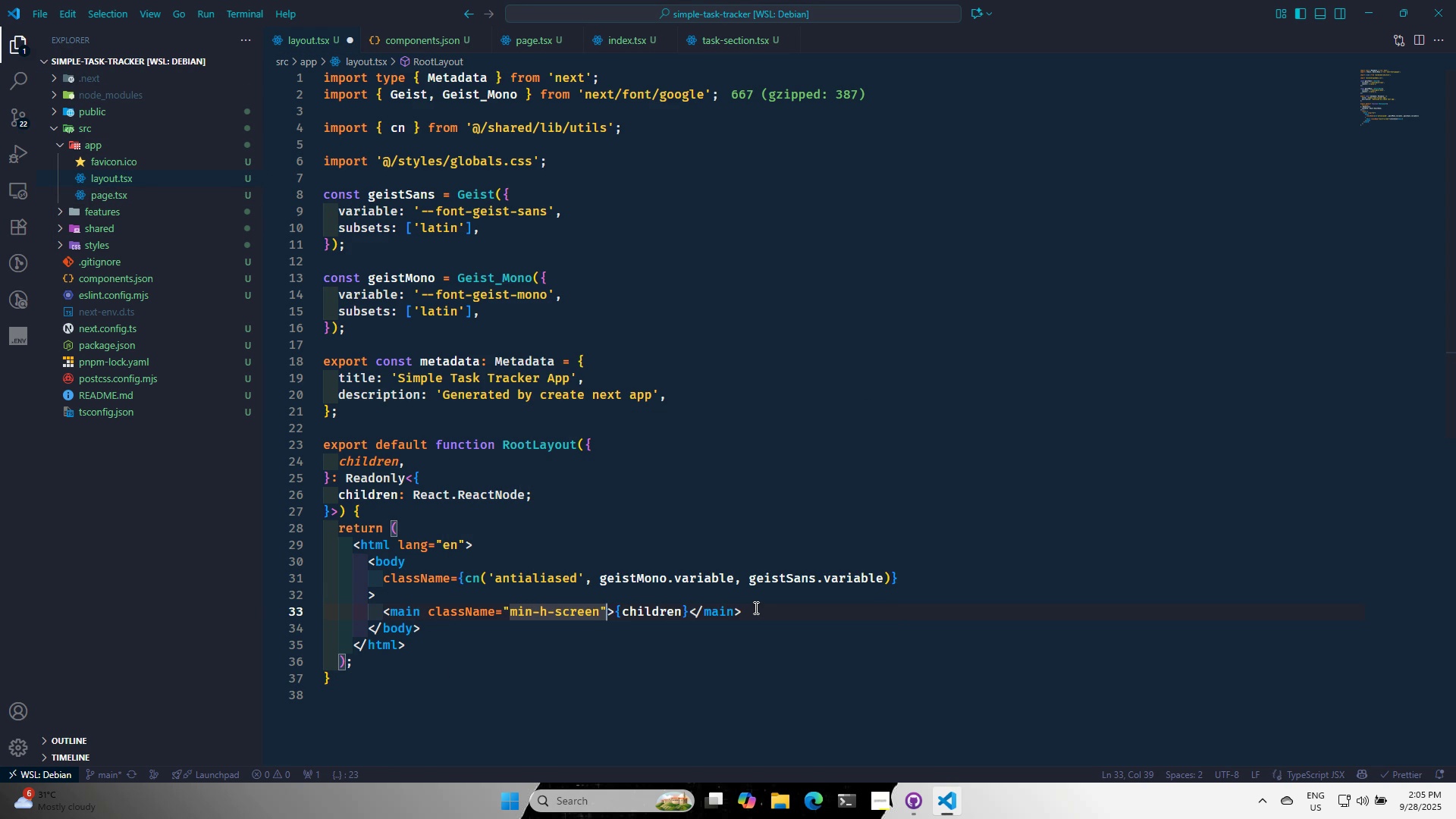 
key(Control+S)
 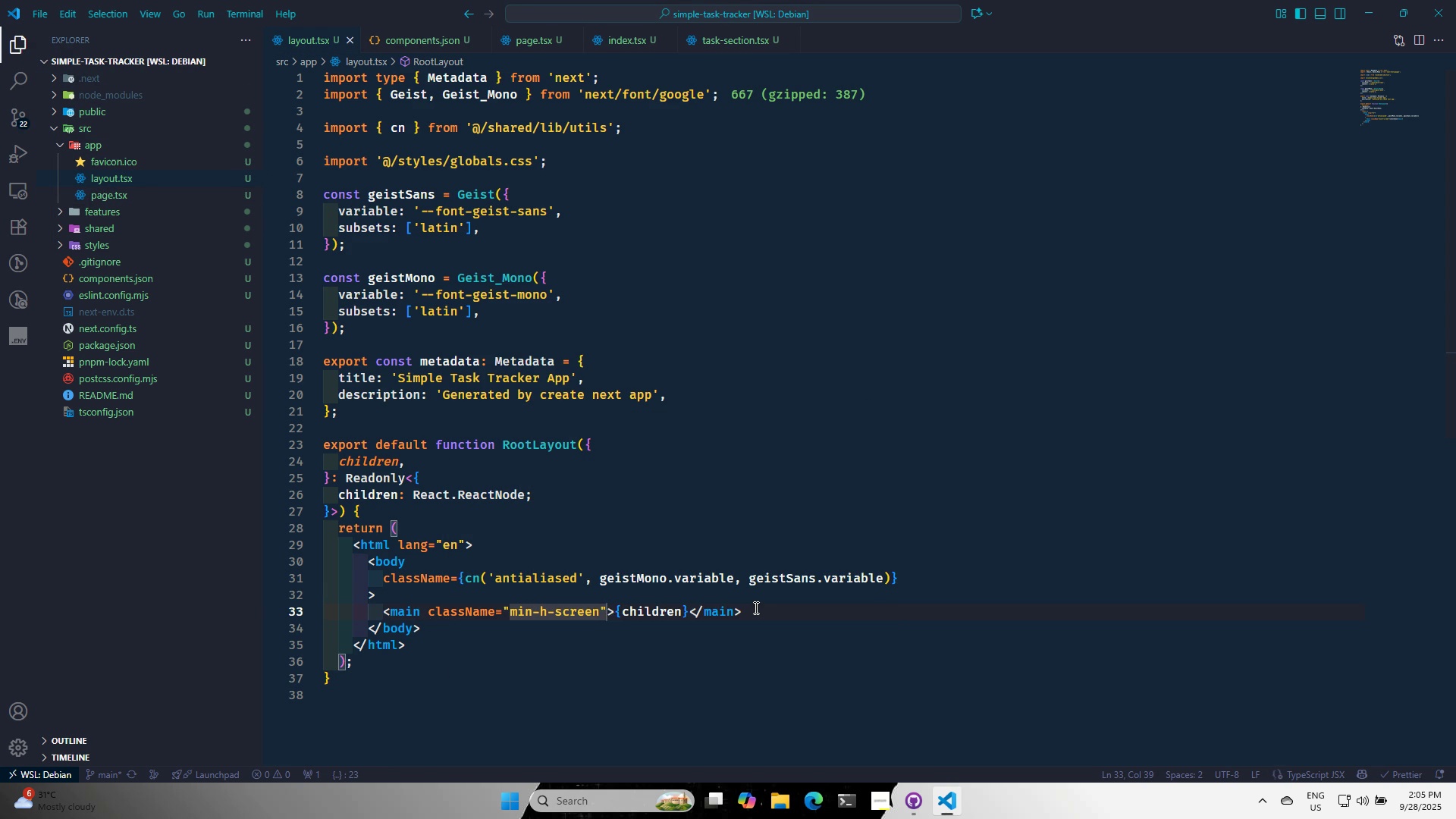 
key(ArrowLeft)
 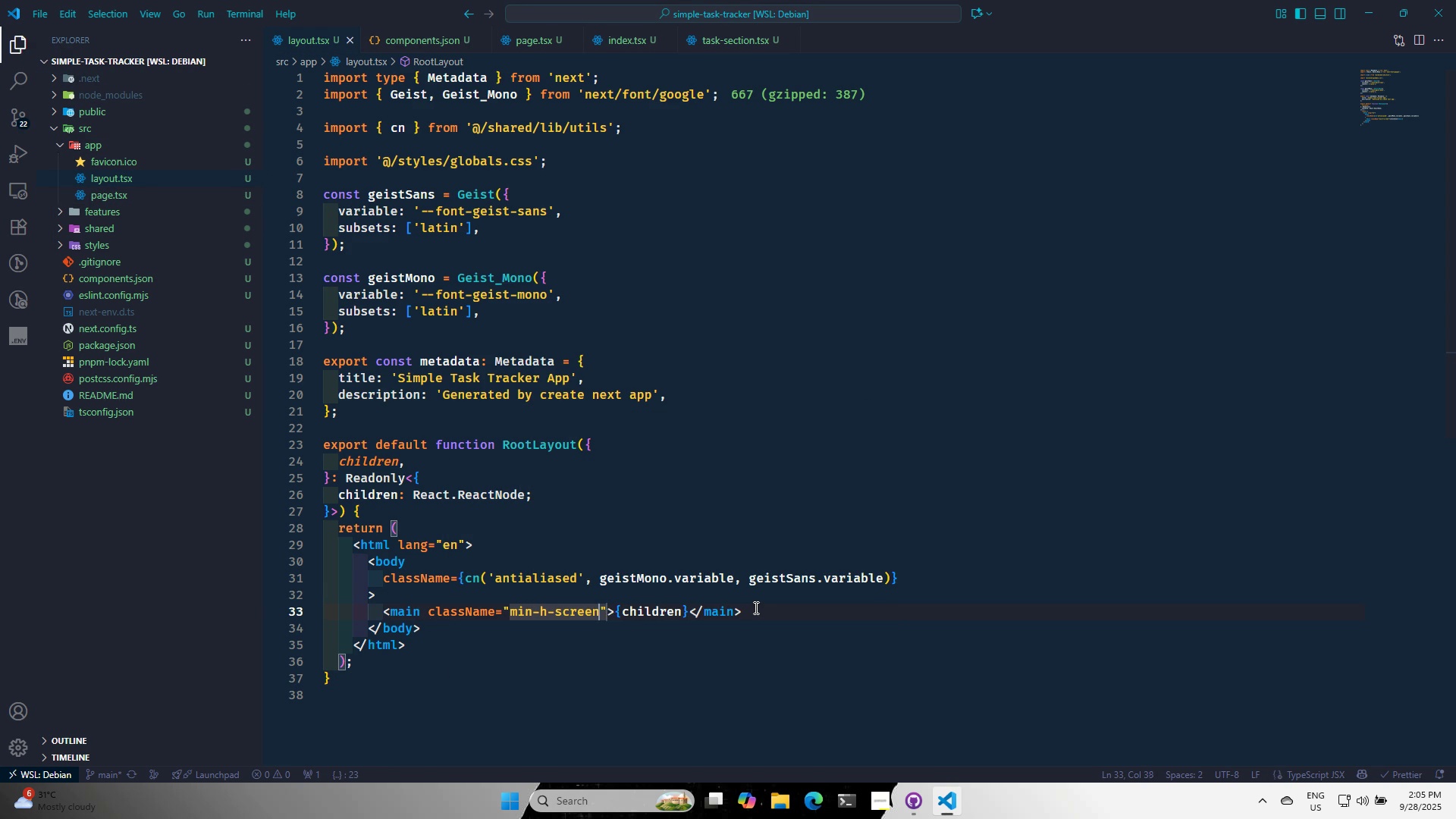 
type( bg)
 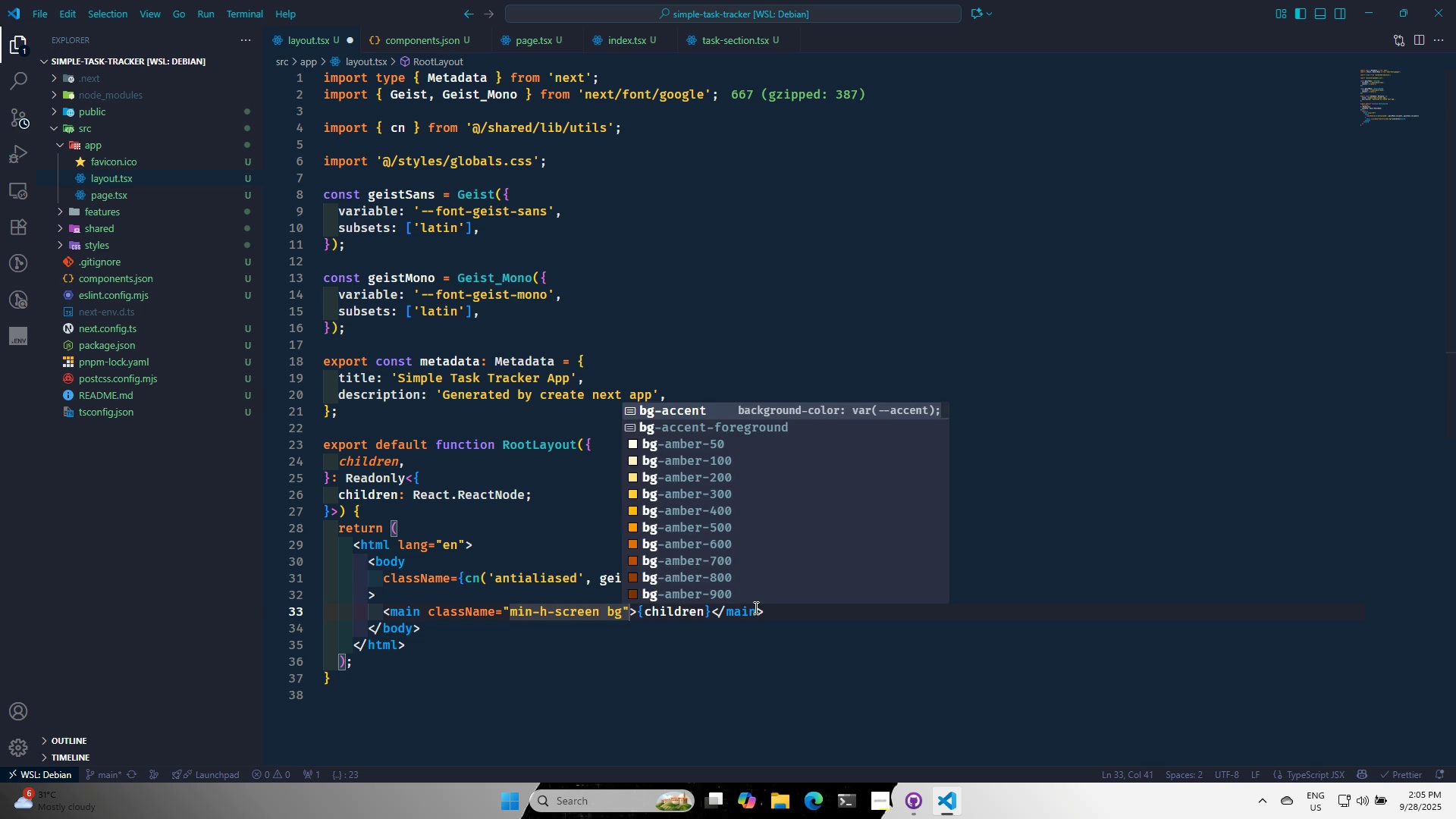 
key(ArrowRight)
 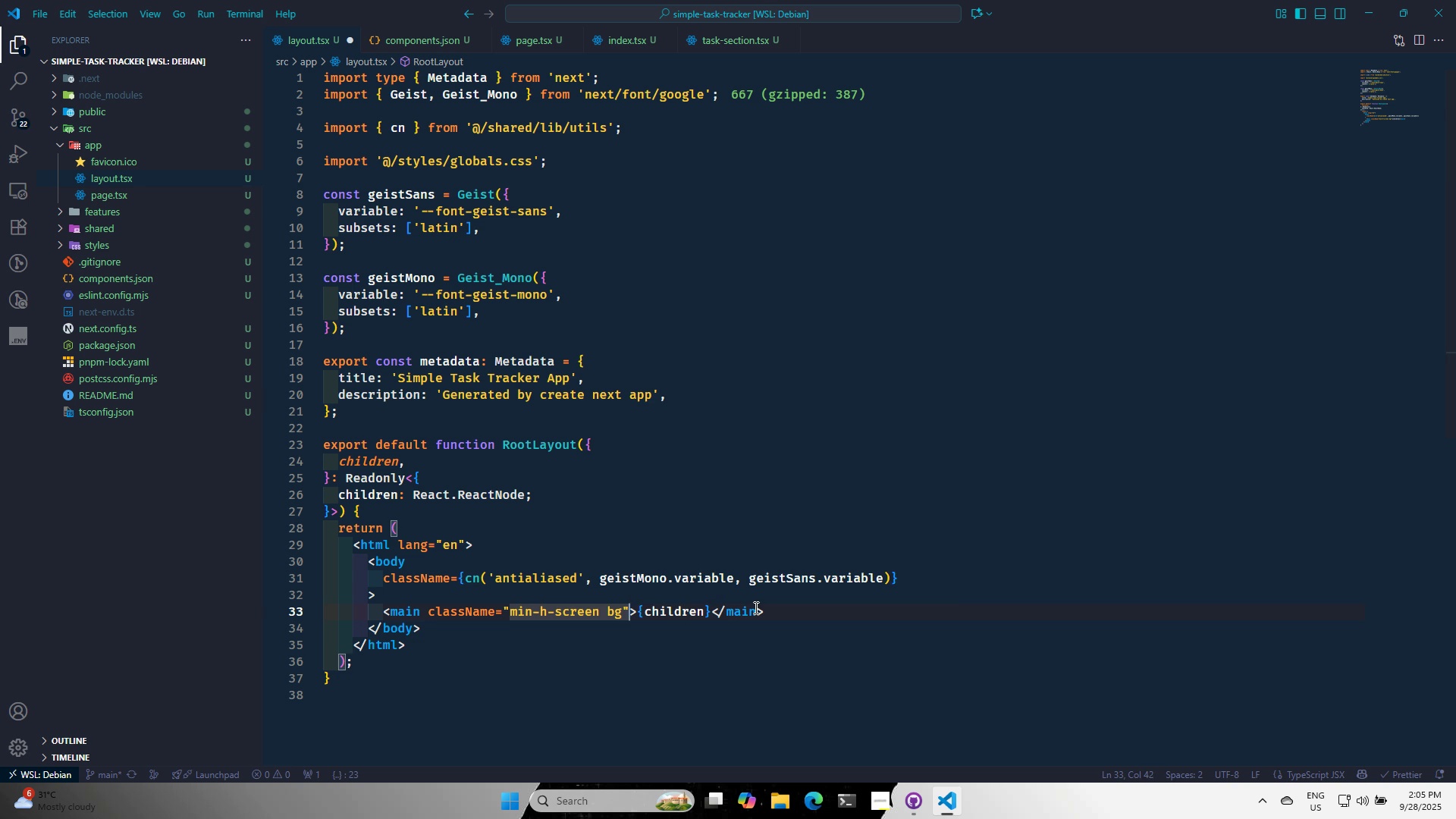 
key(ArrowRight)
 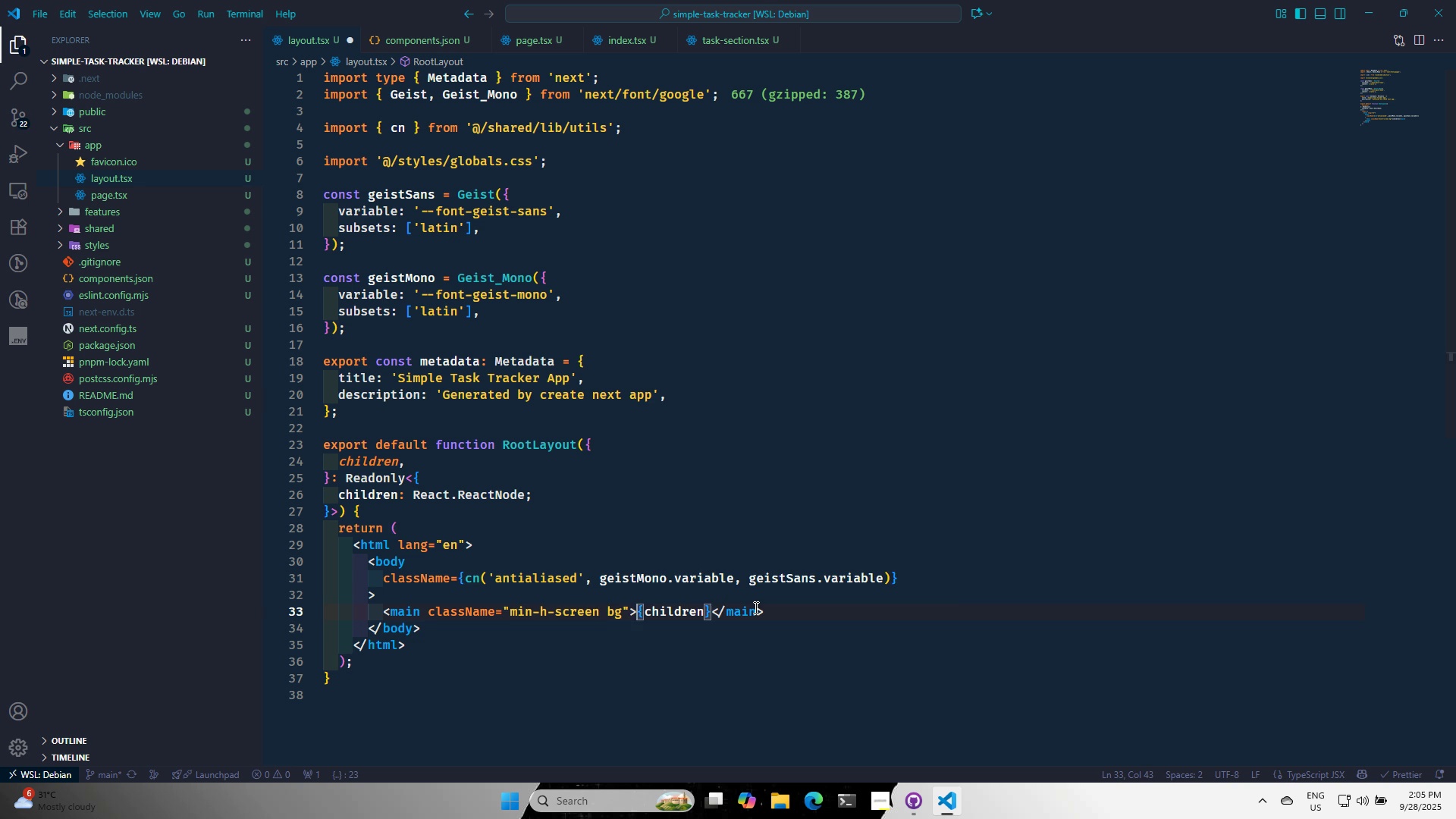 
key(ArrowLeft)
 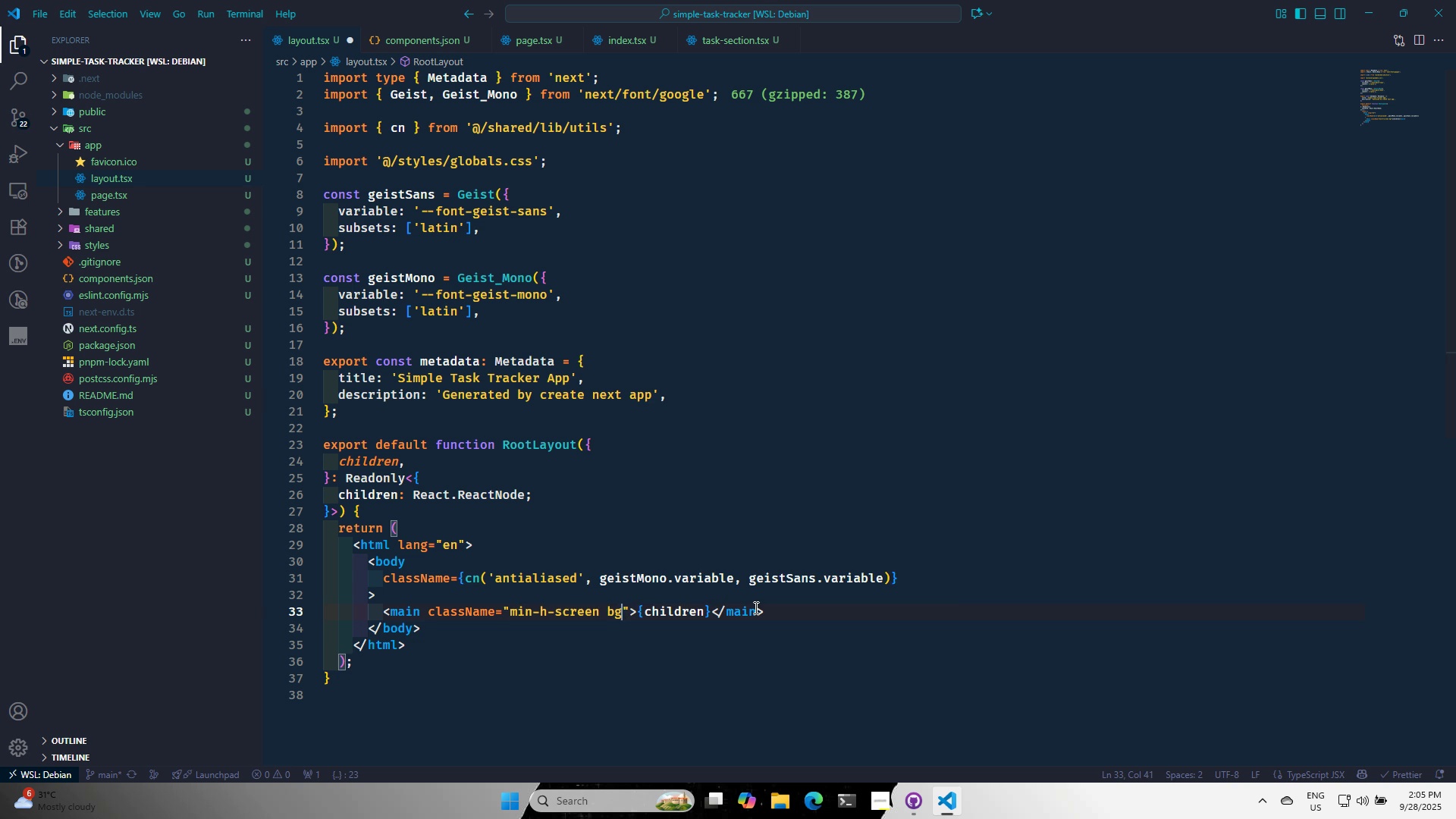 
key(ArrowLeft)
 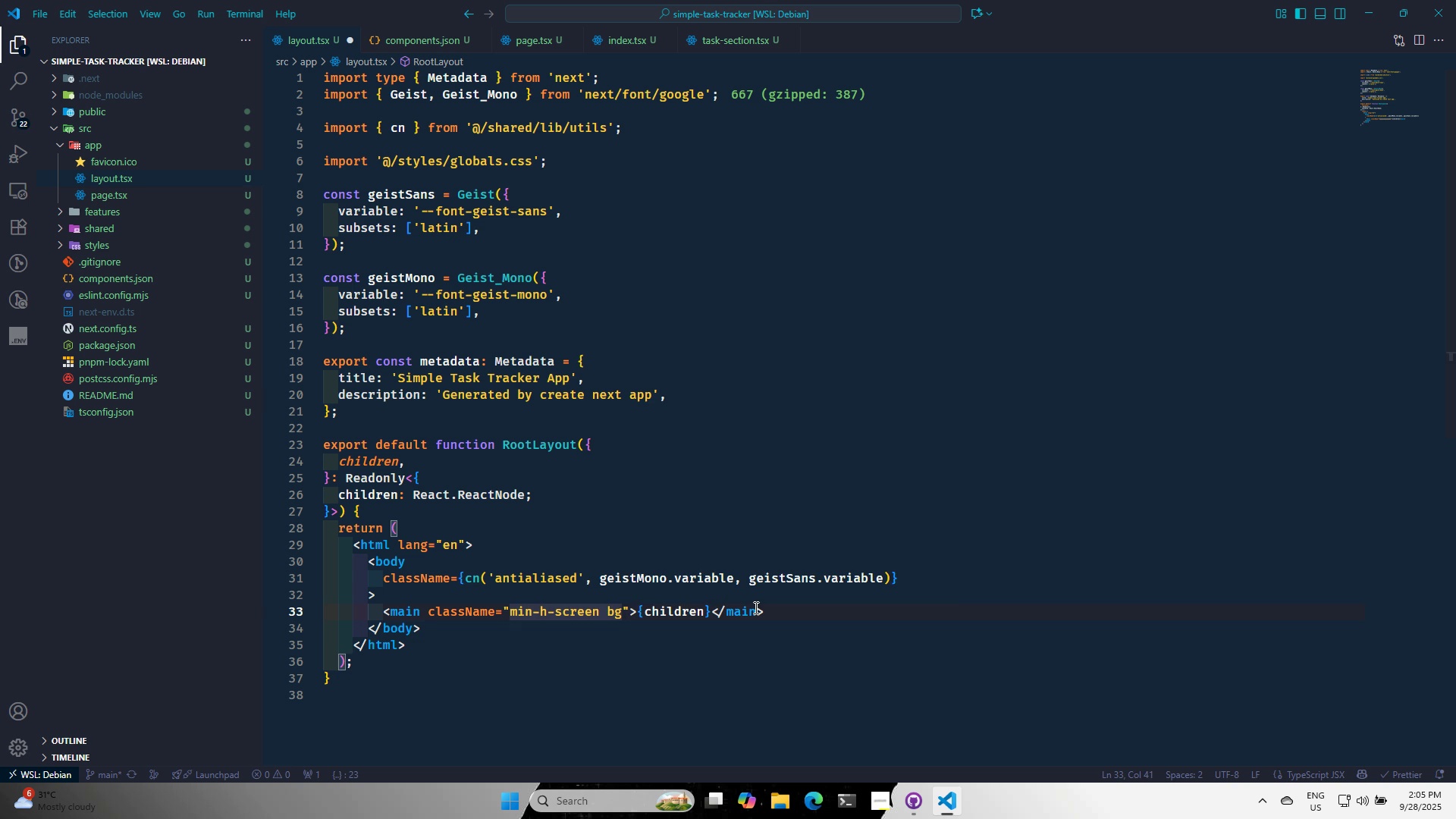 
key(Minus)
 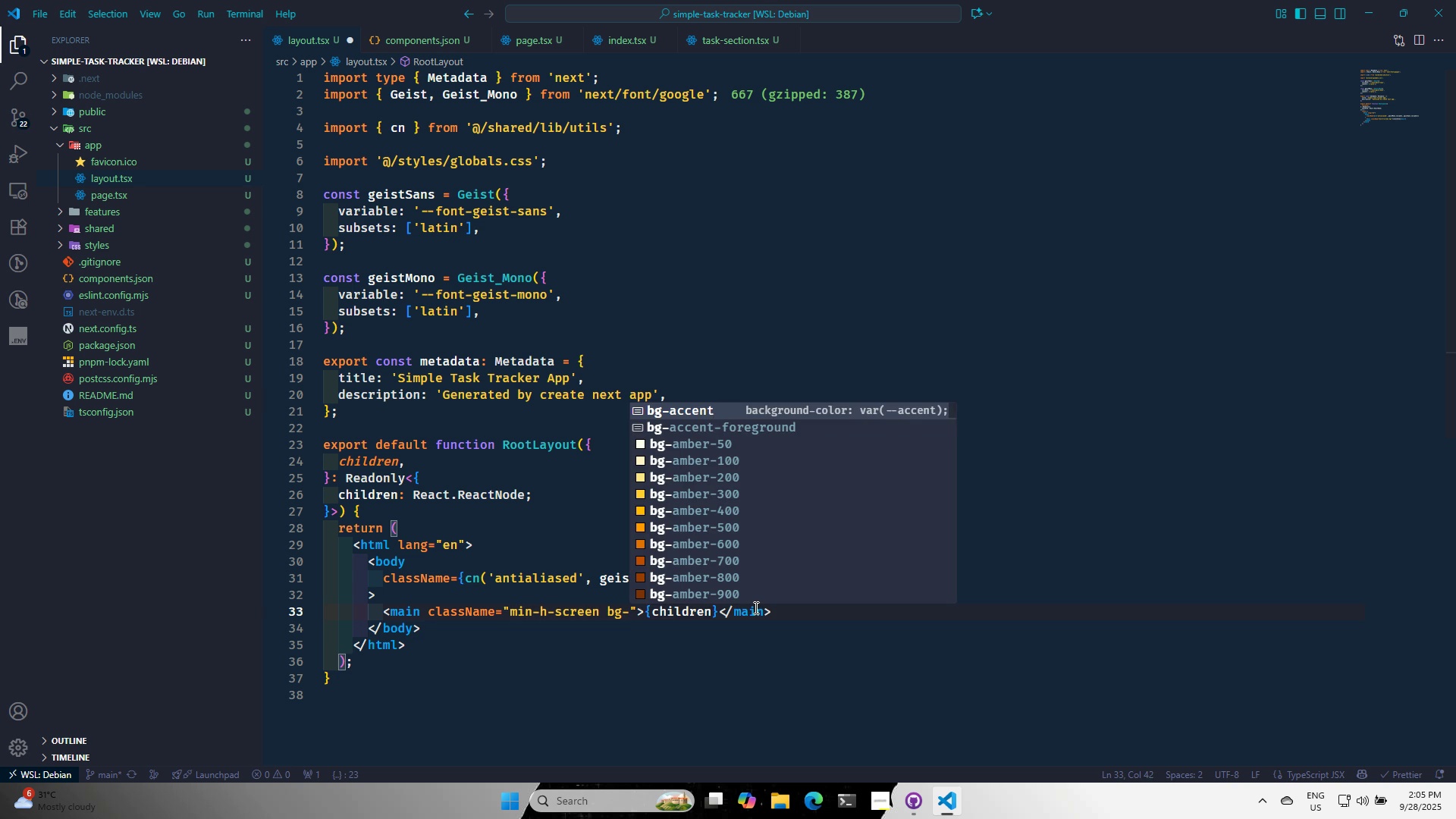 
key(ArrowDown)
 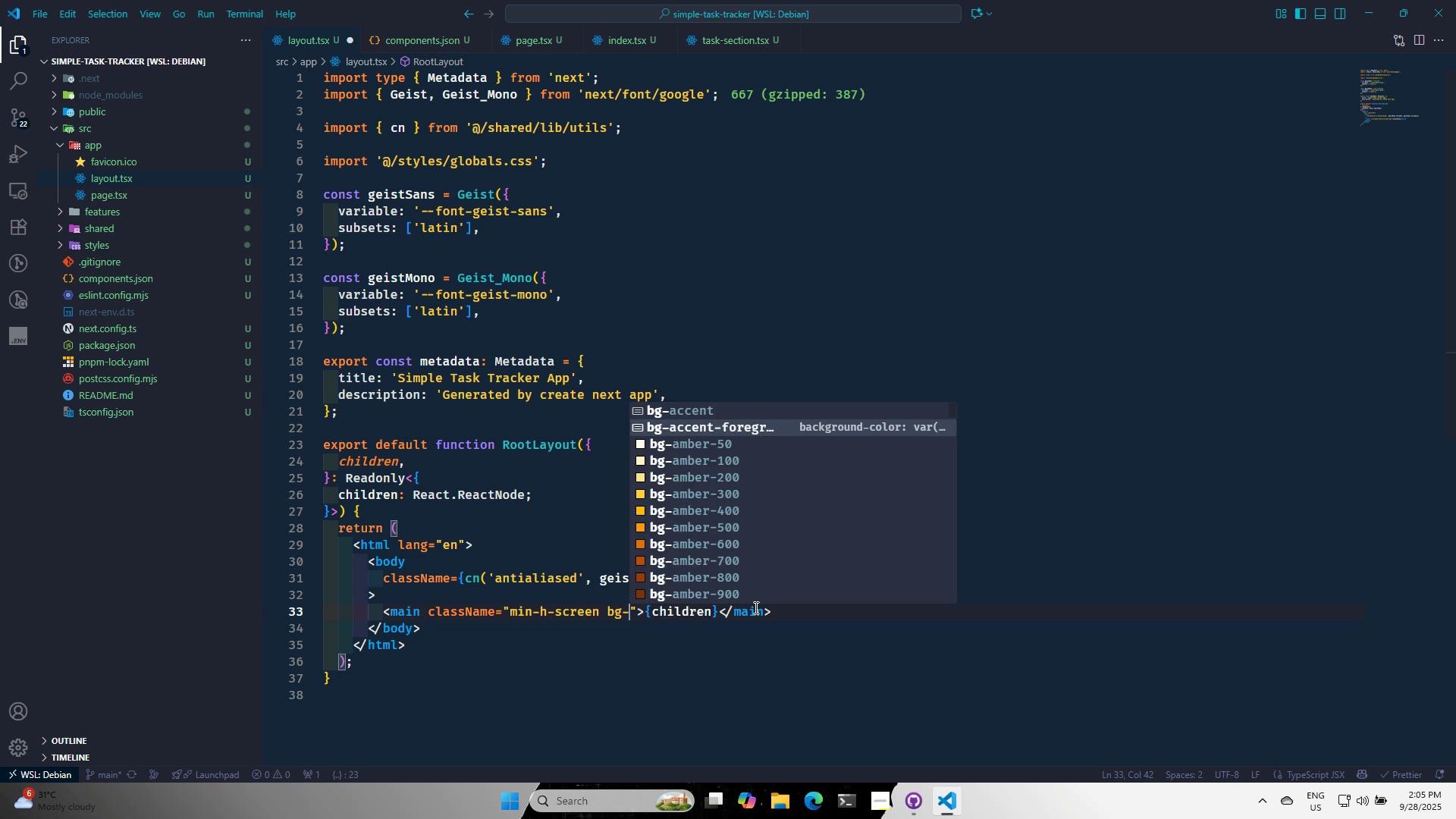 
key(ArrowDown)
 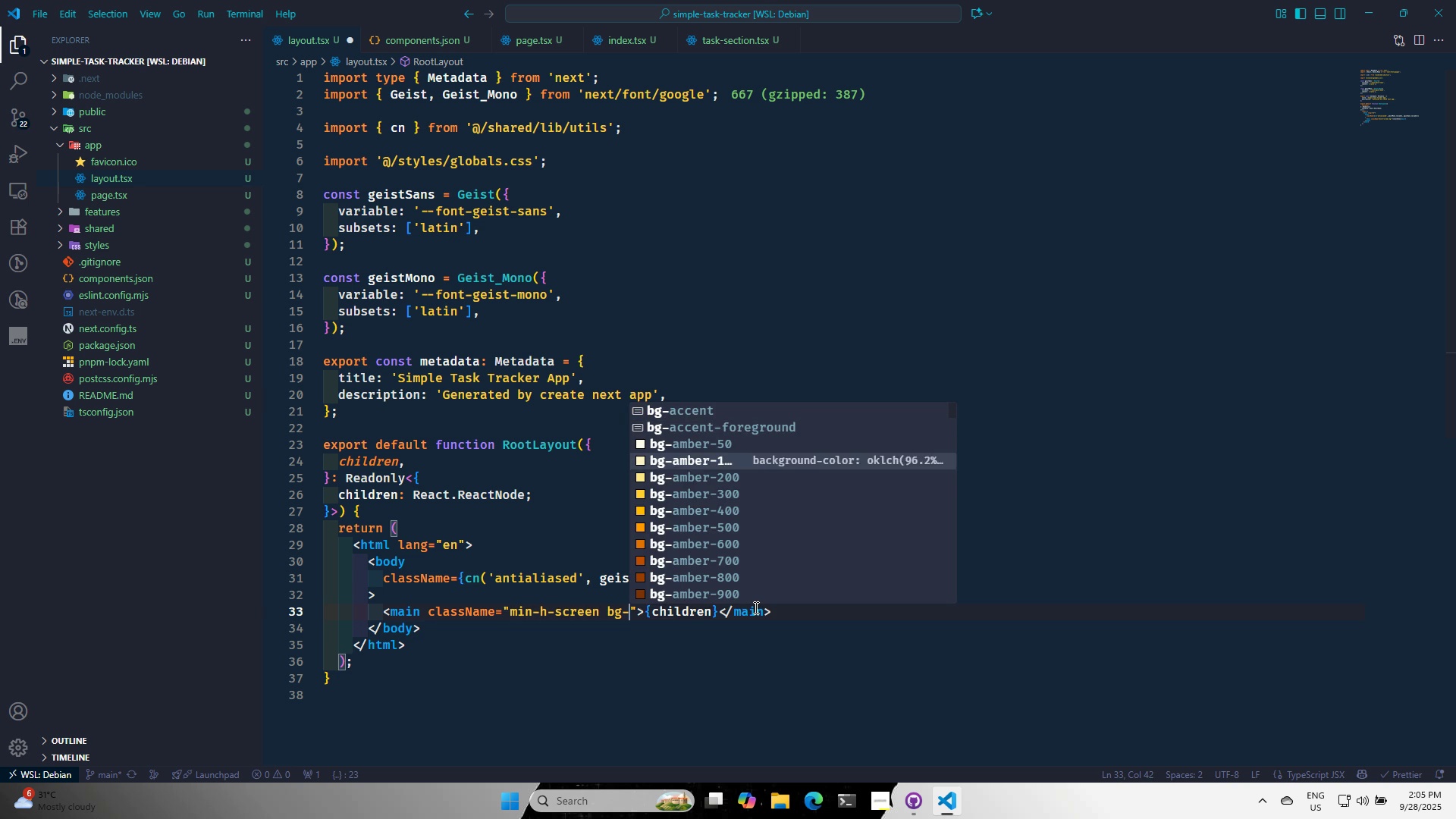 
key(ArrowDown)
 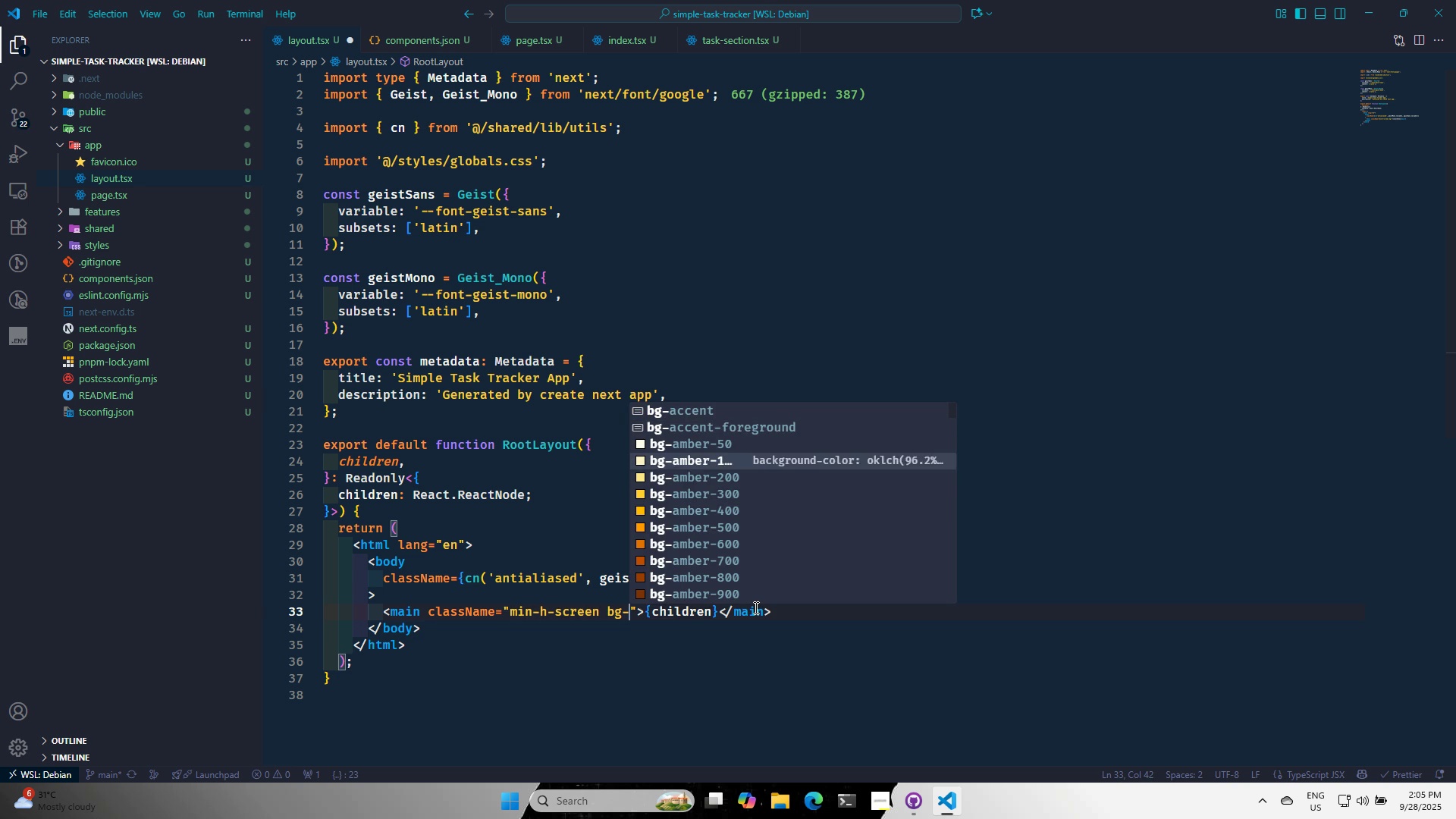 
key(ArrowDown)
 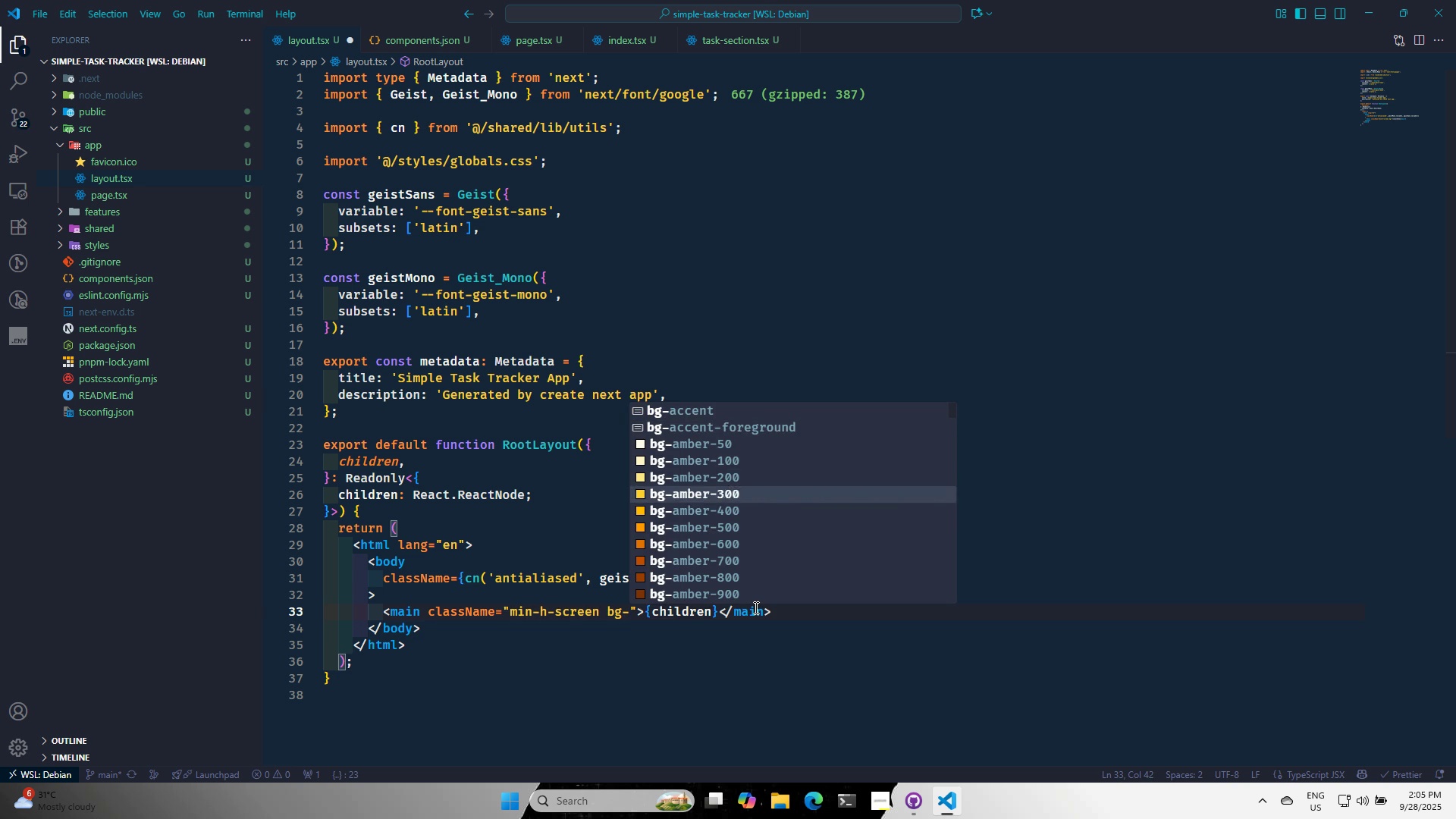 
key(ArrowDown)
 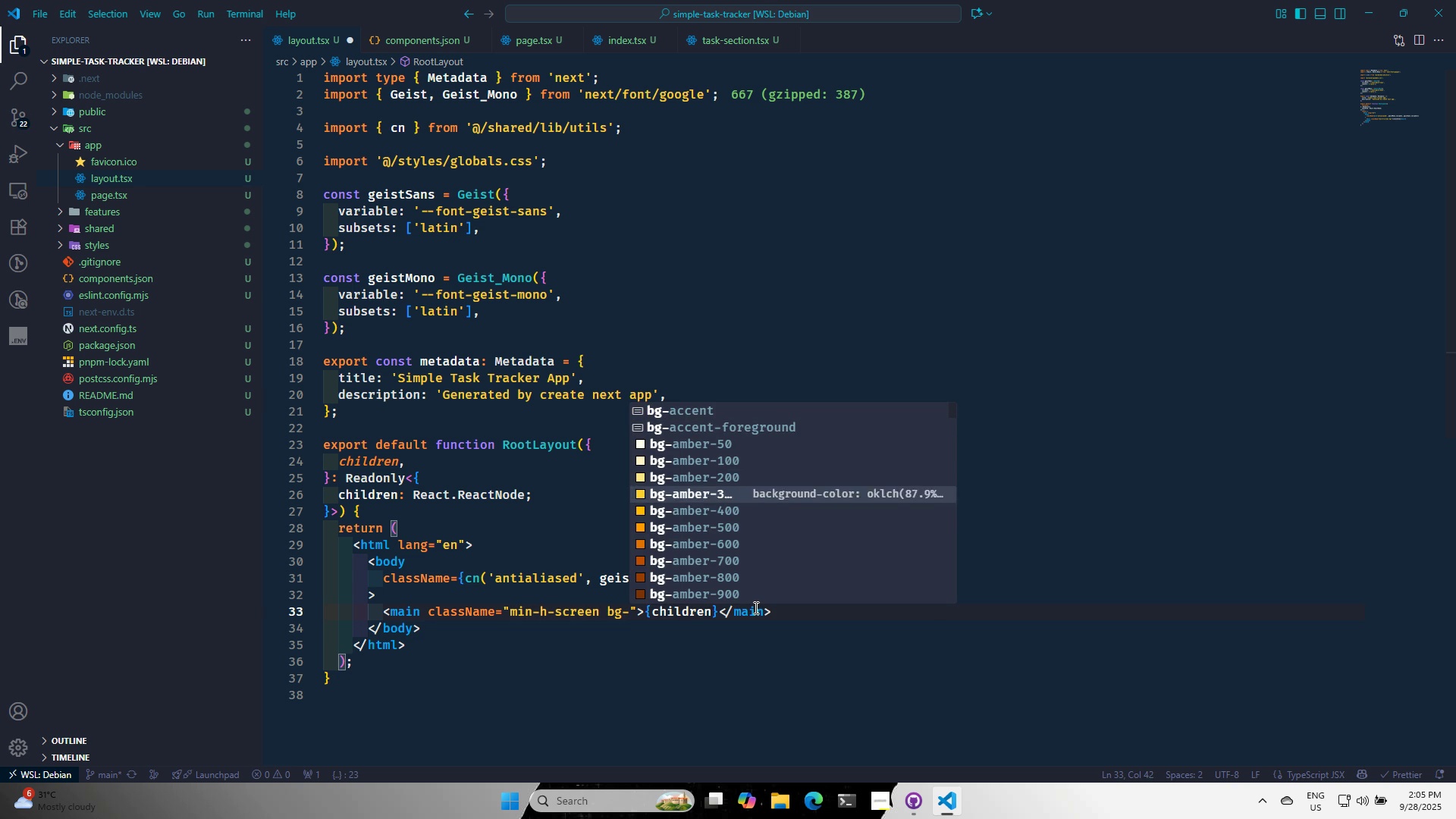 
key(Enter)